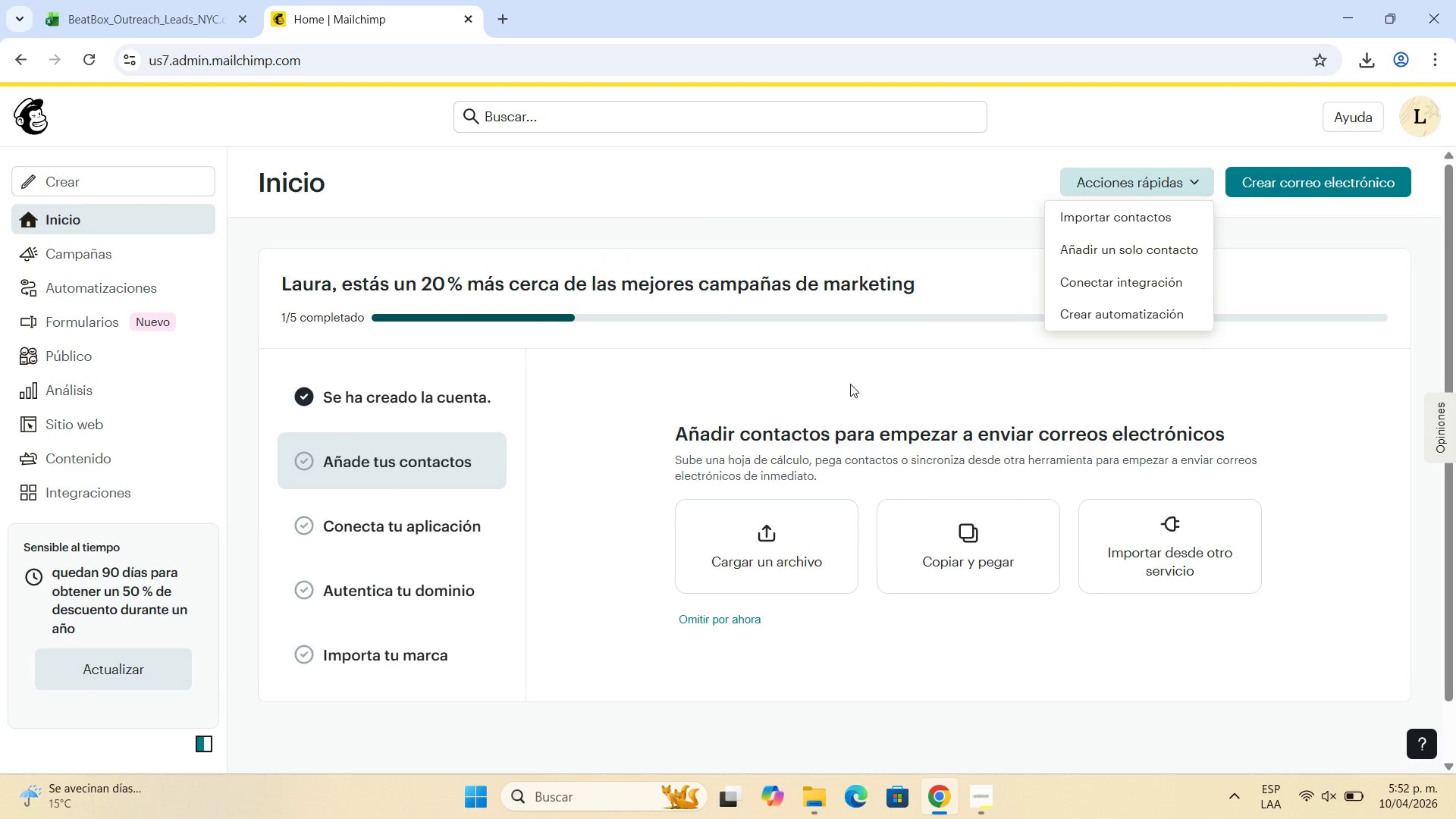 
left_click([828, 373])
 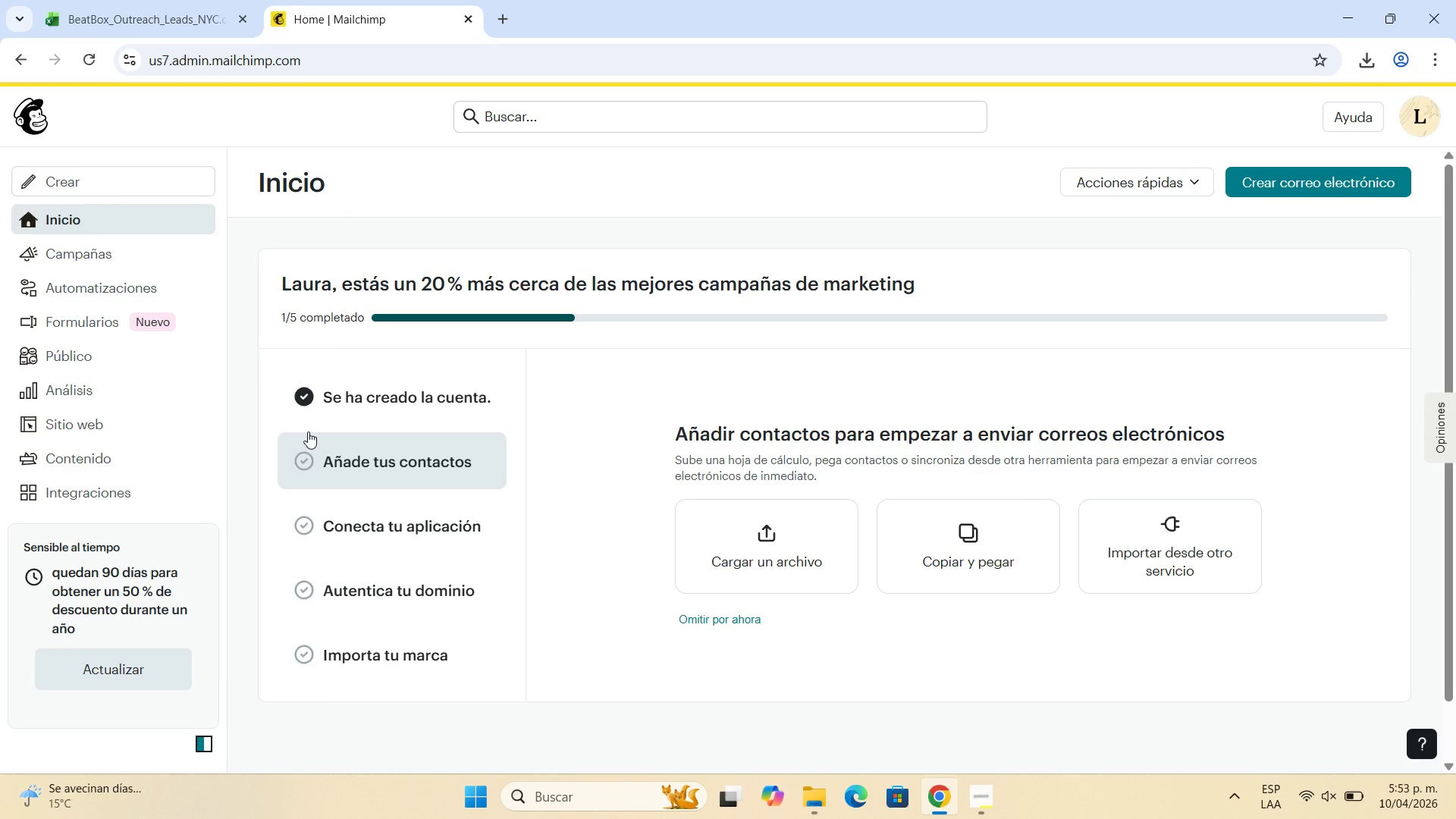 
wait(44.83)
 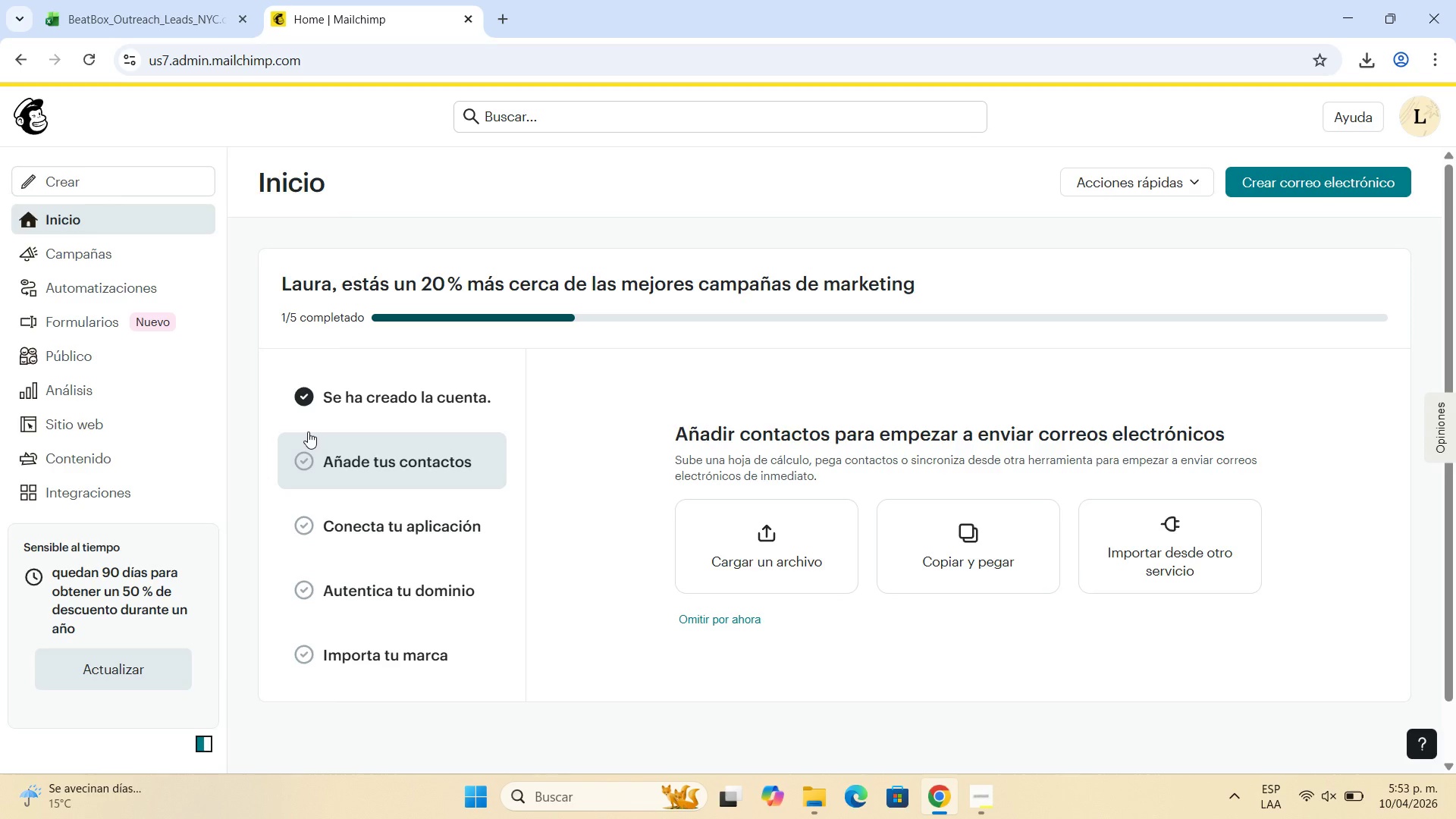 
scroll: coordinate [585, 479], scroll_direction: down, amount: 2.0
 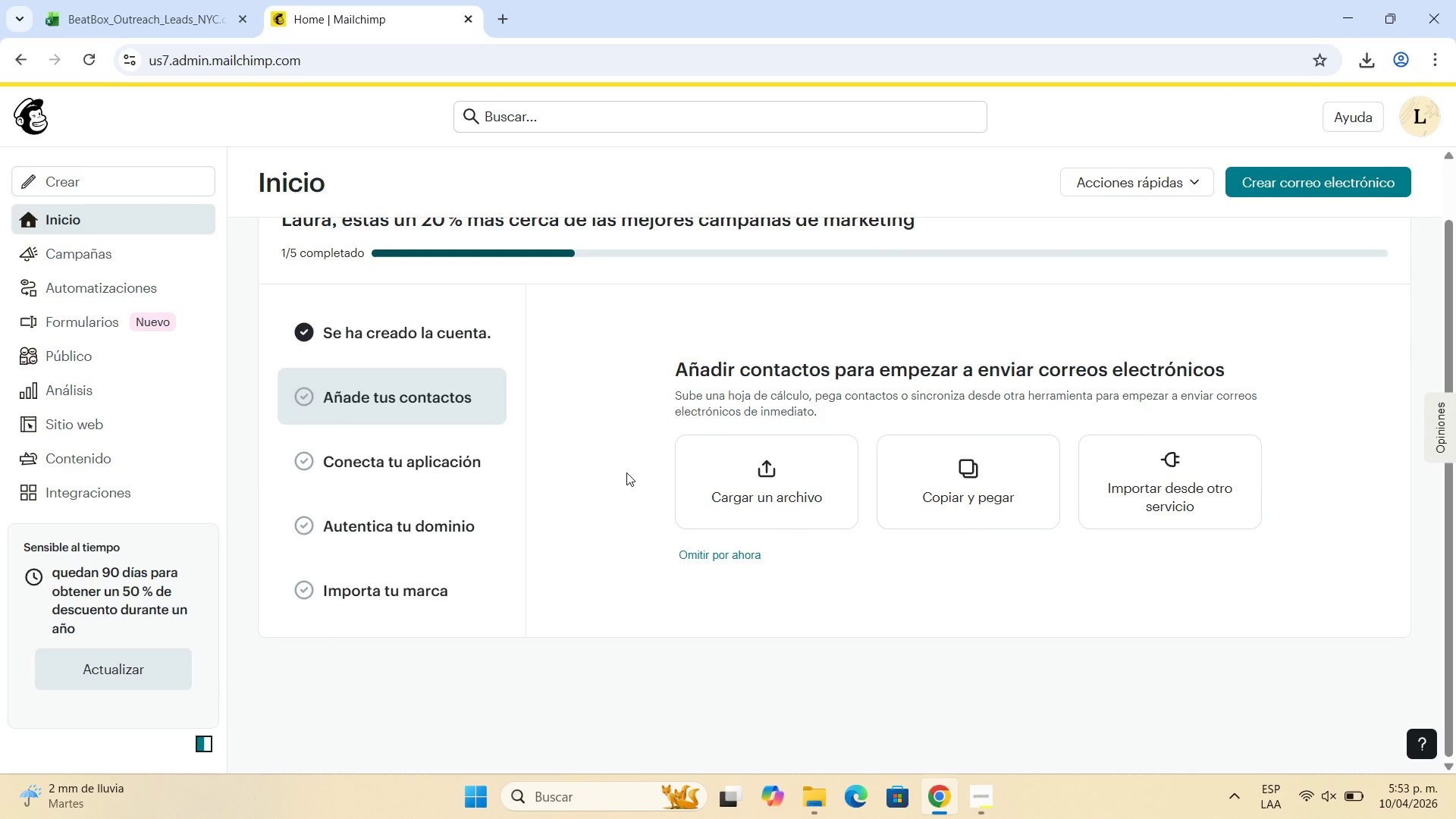 
wait(5.75)
 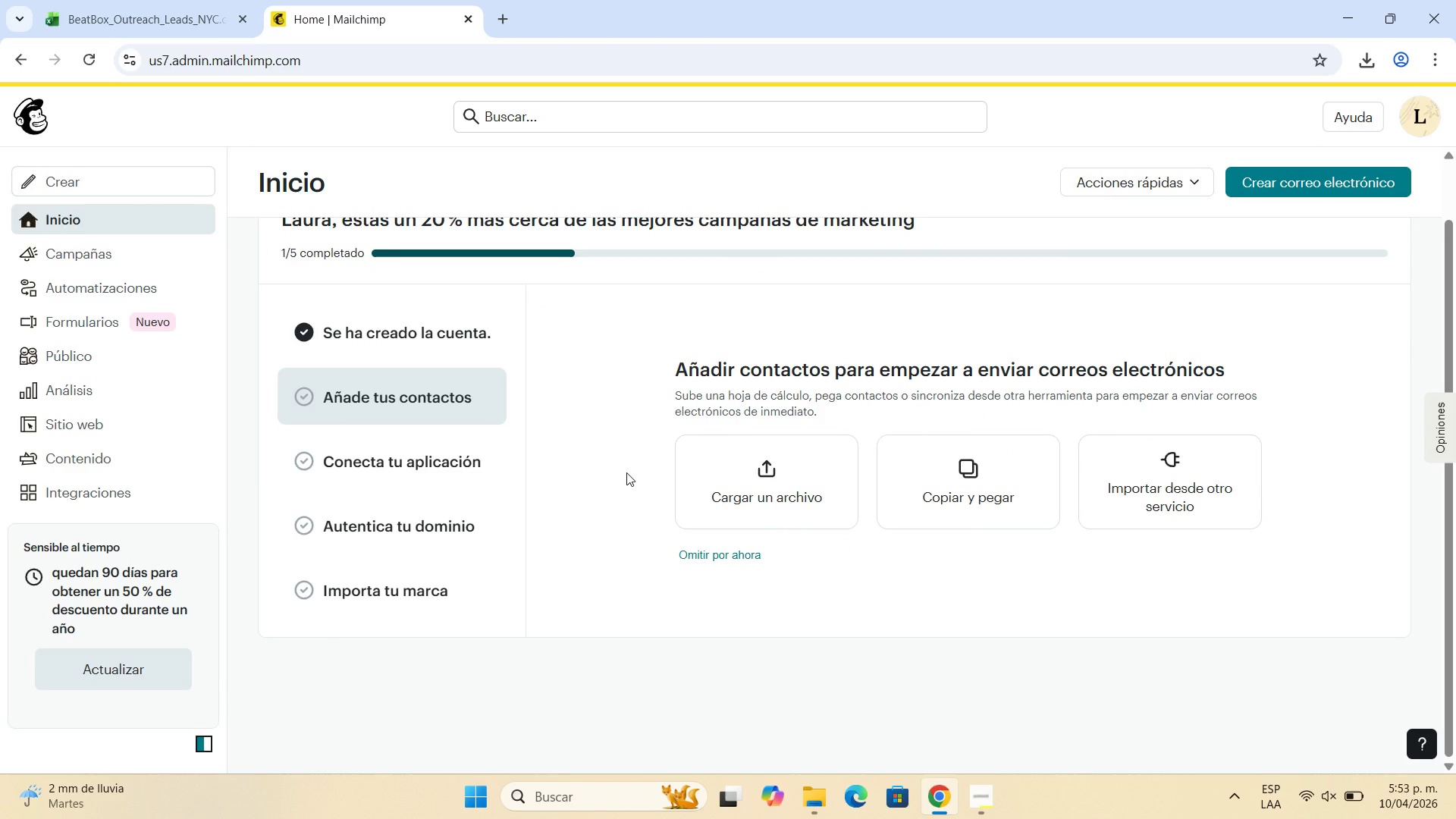 
scroll: coordinate [630, 436], scroll_direction: up, amount: 3.0
 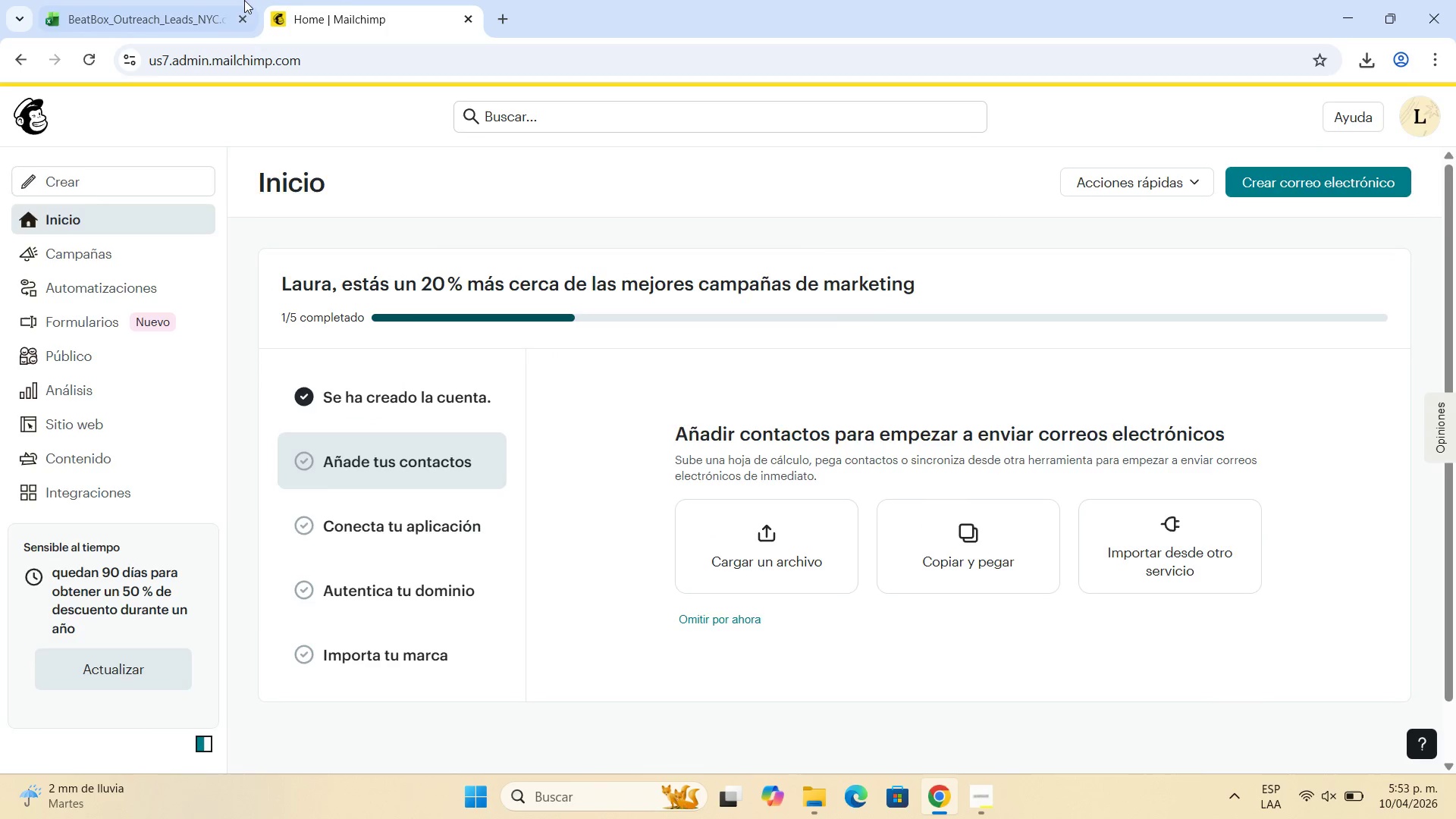 
left_click([244, 0])
 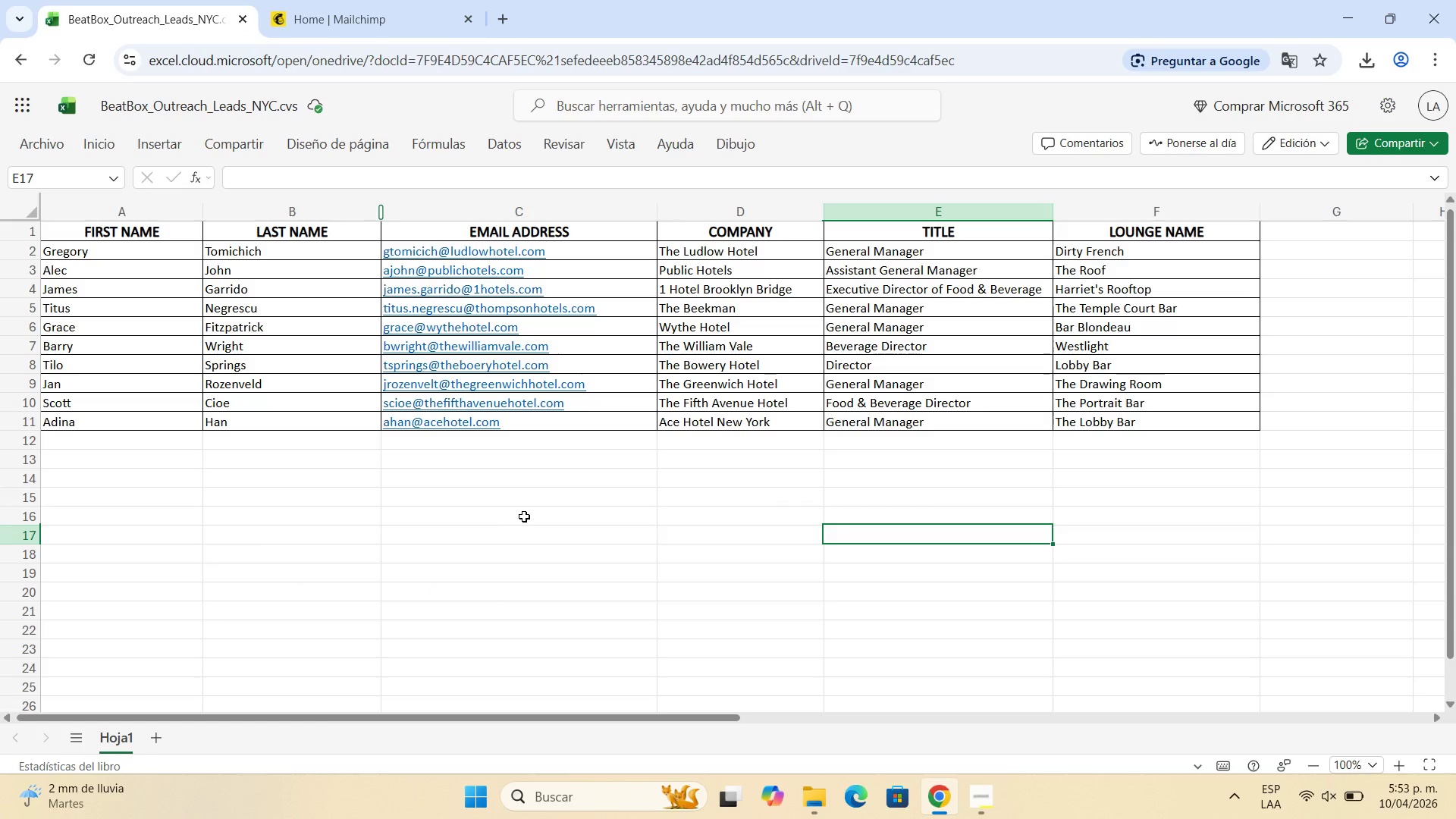 
left_click([524, 516])
 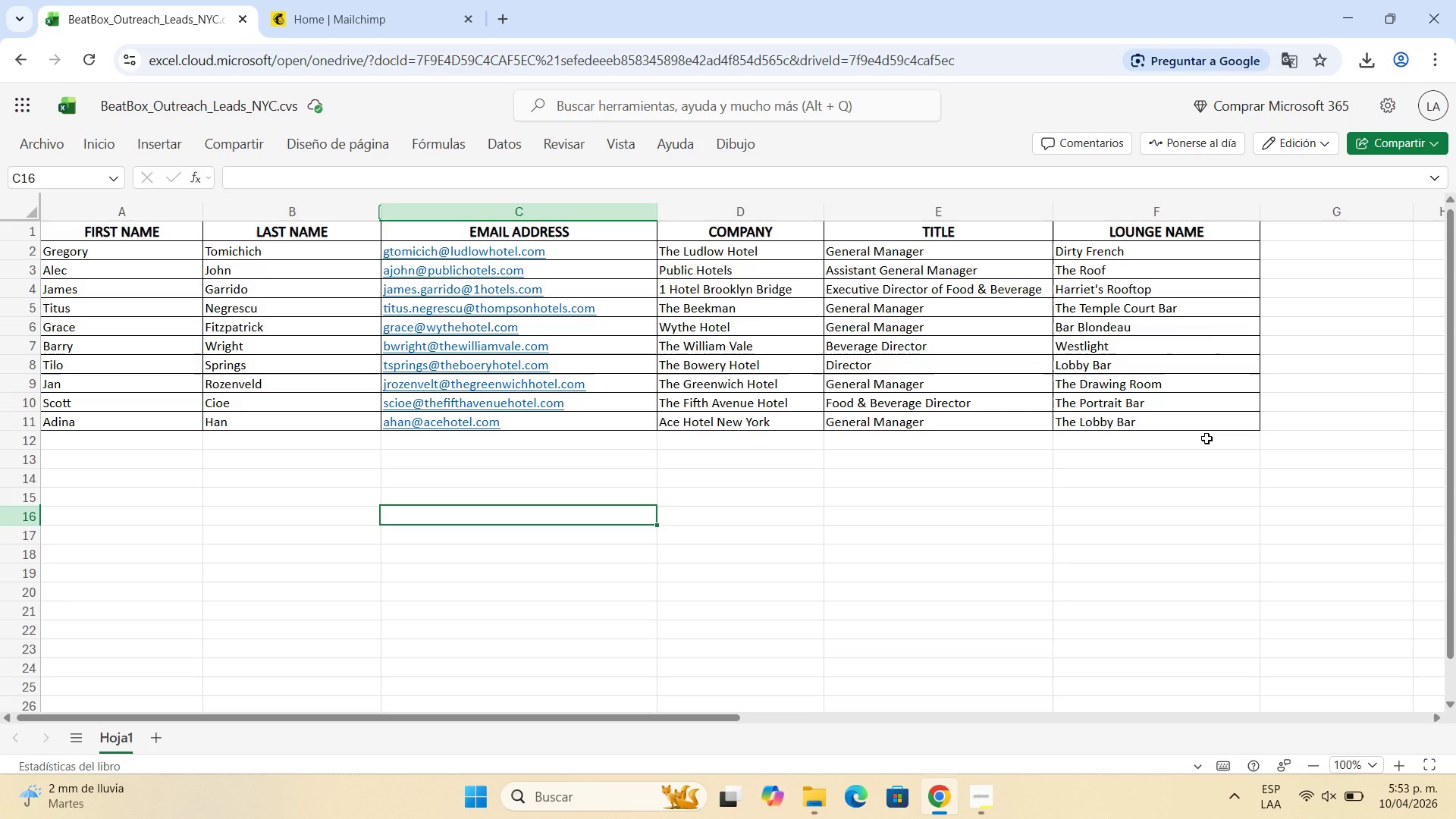 
left_click([1207, 438])
 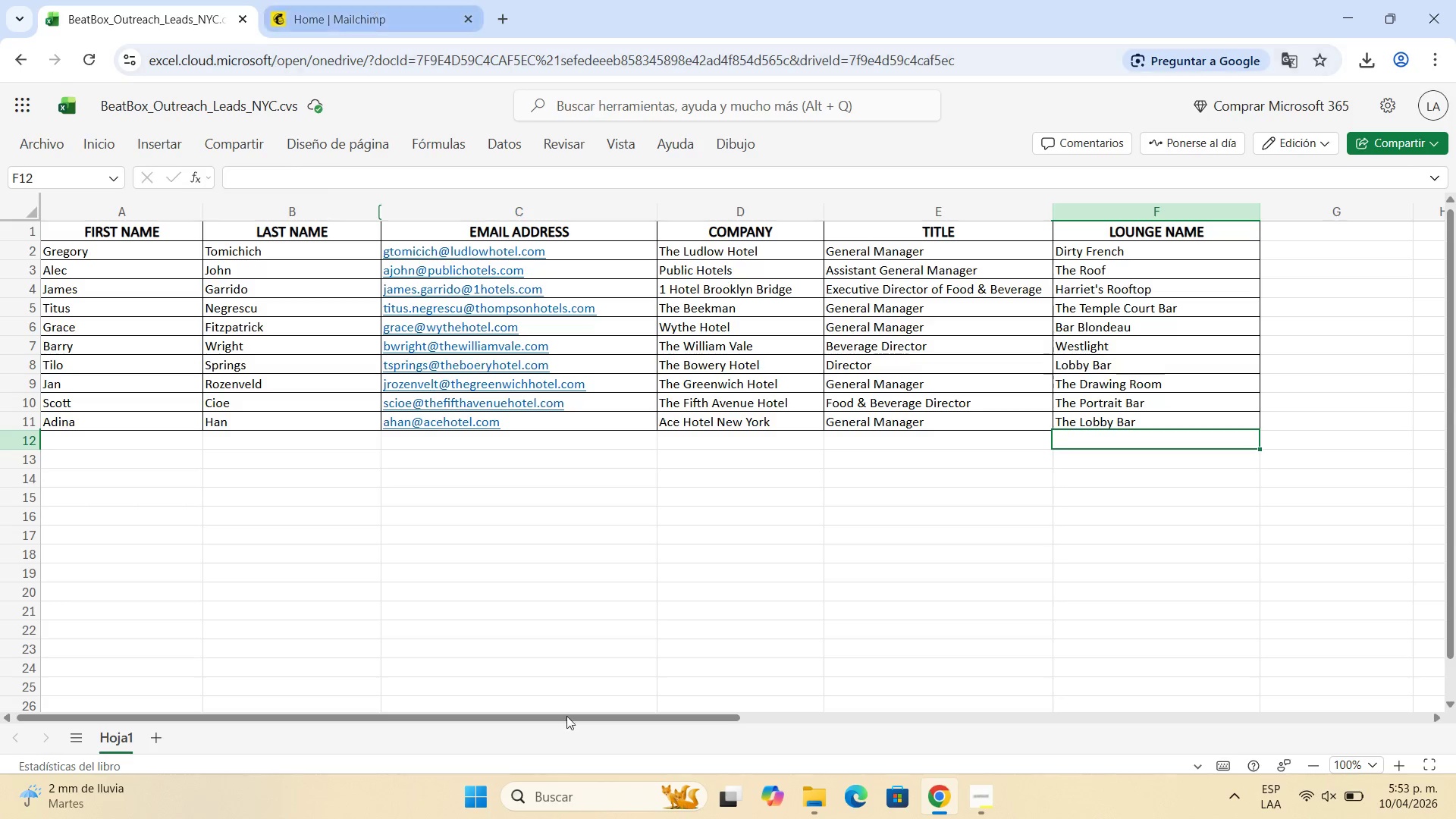 
left_click([803, 798])
 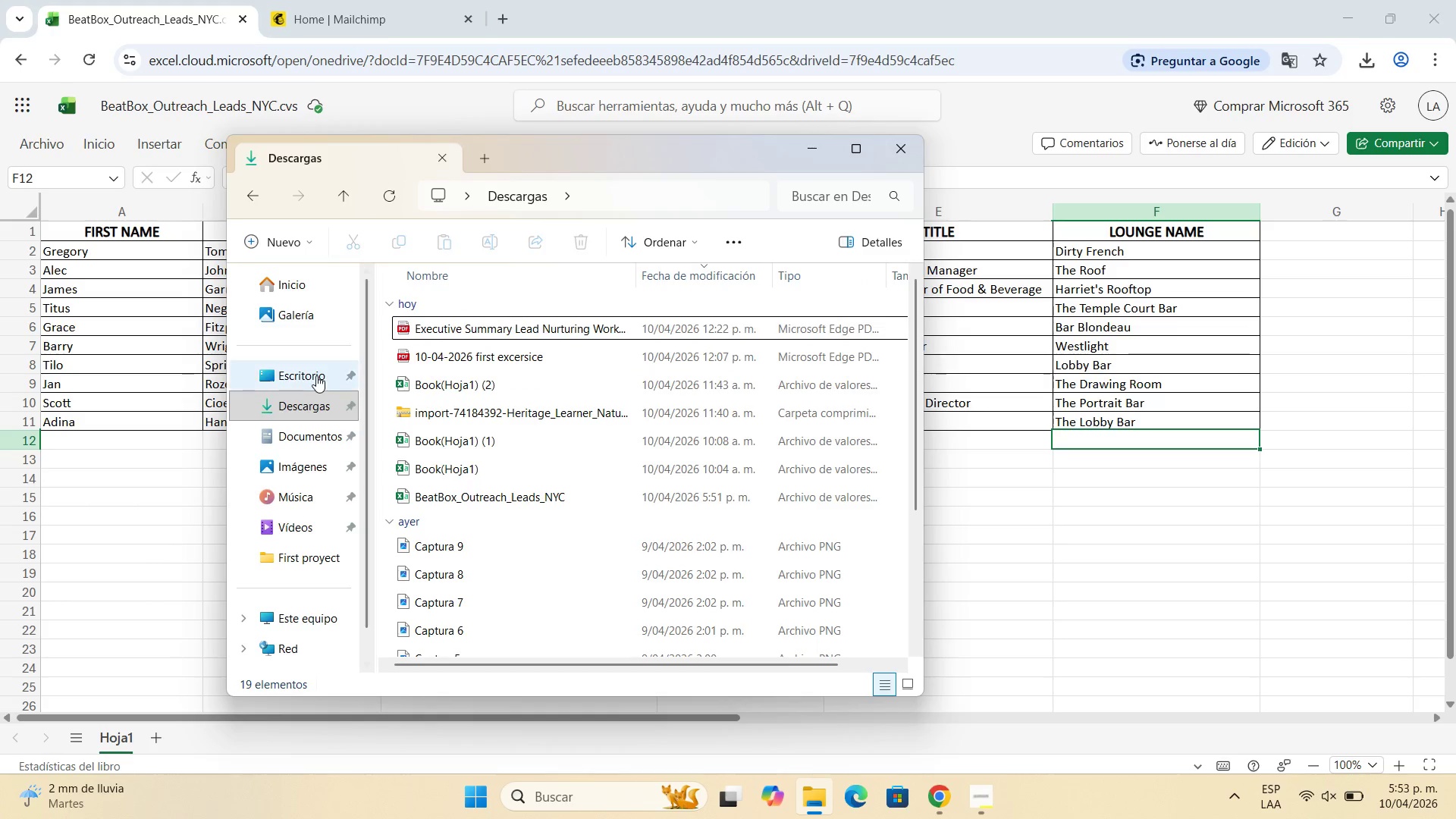 
left_click([312, 393])
 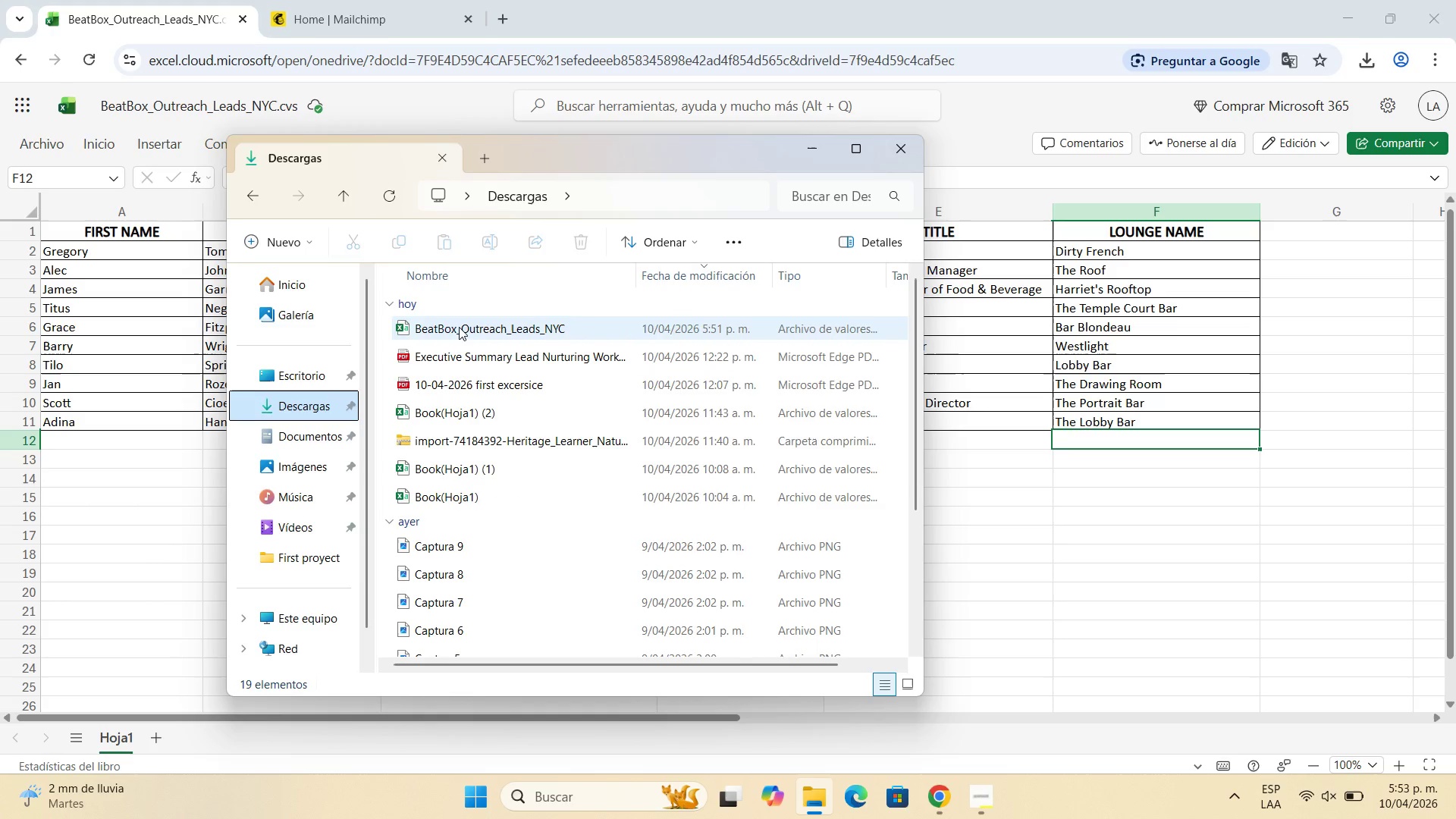 
left_click([459, 327])
 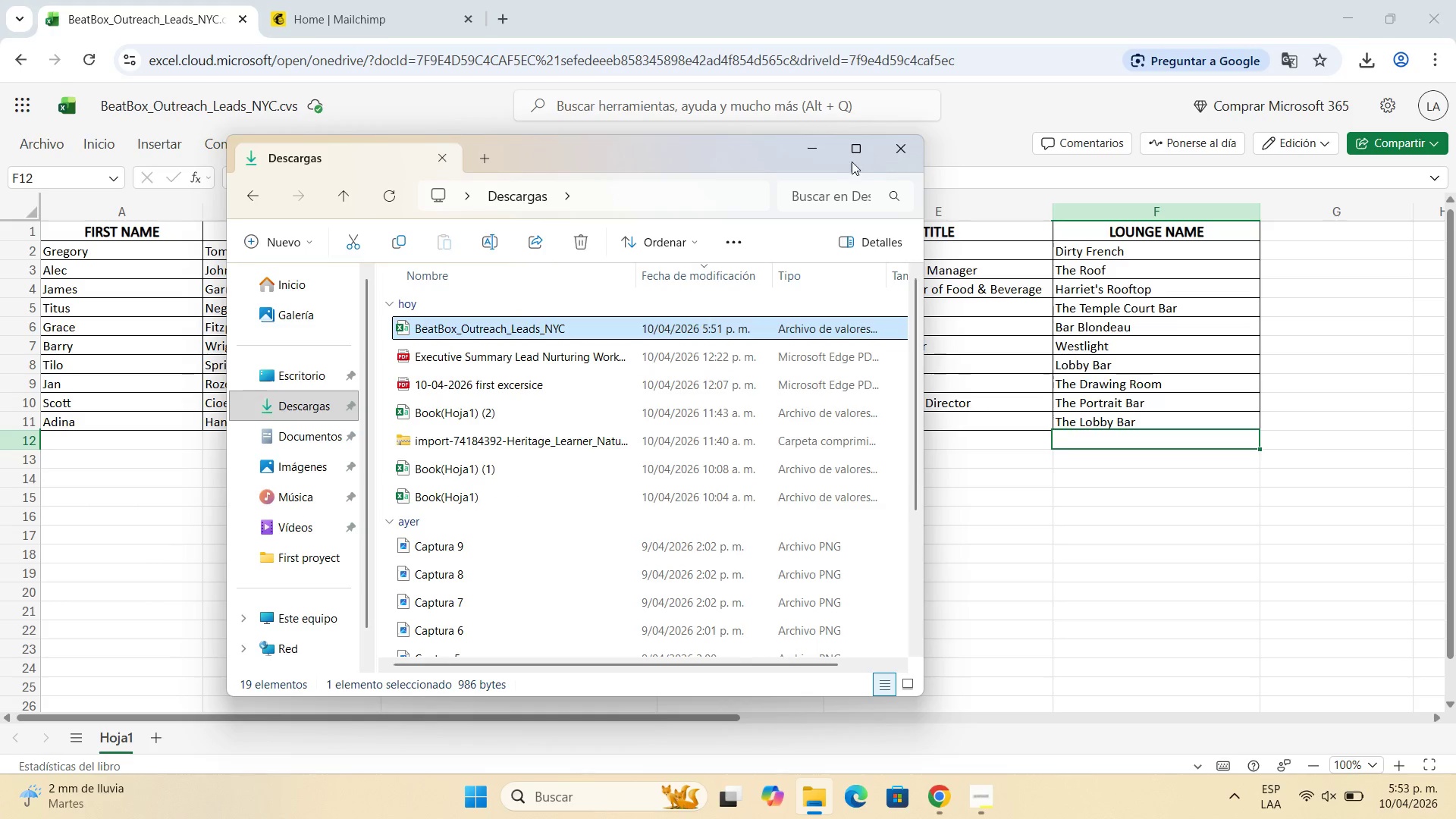 
left_click([809, 158])
 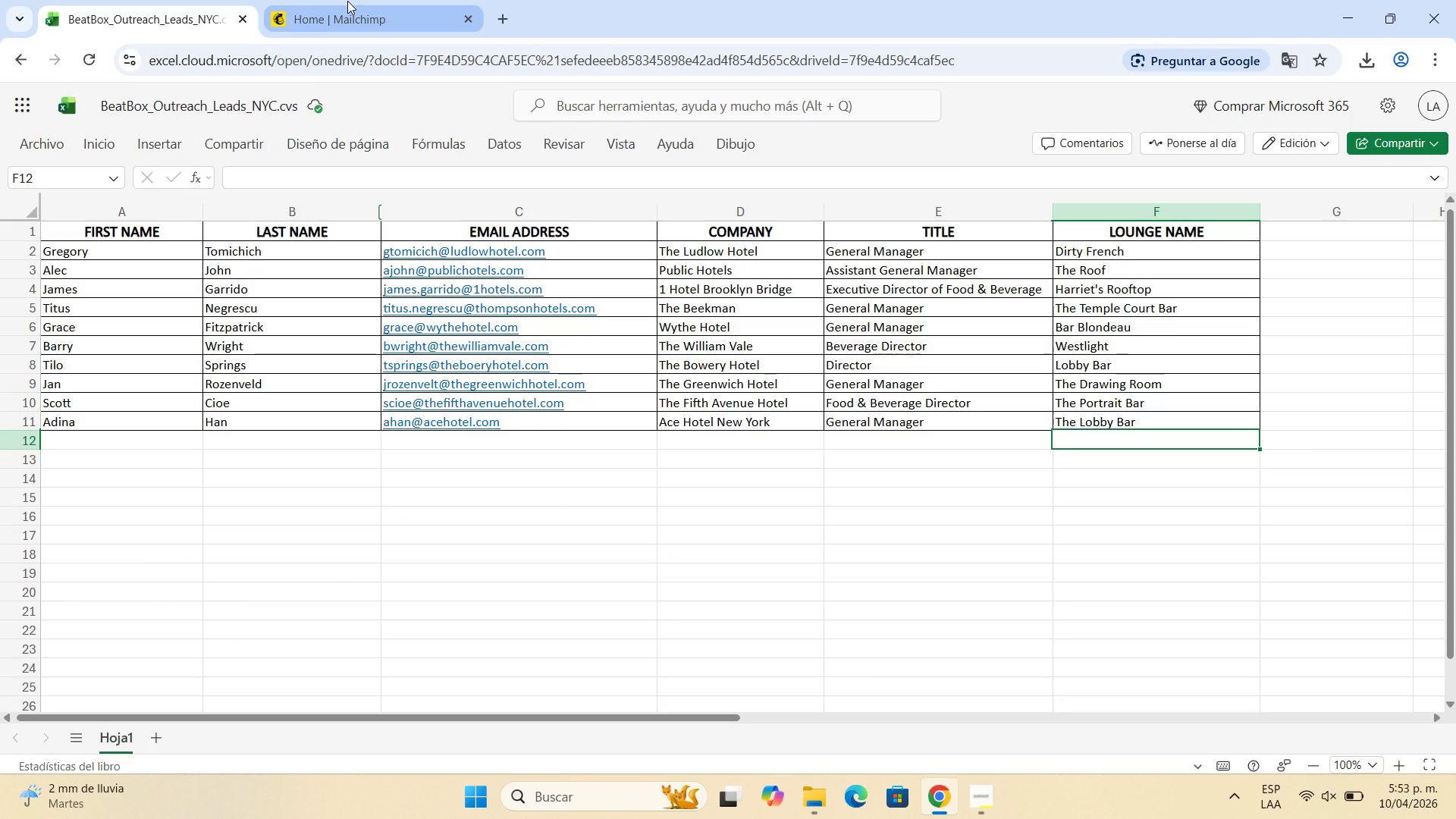 
left_click([347, 1])
 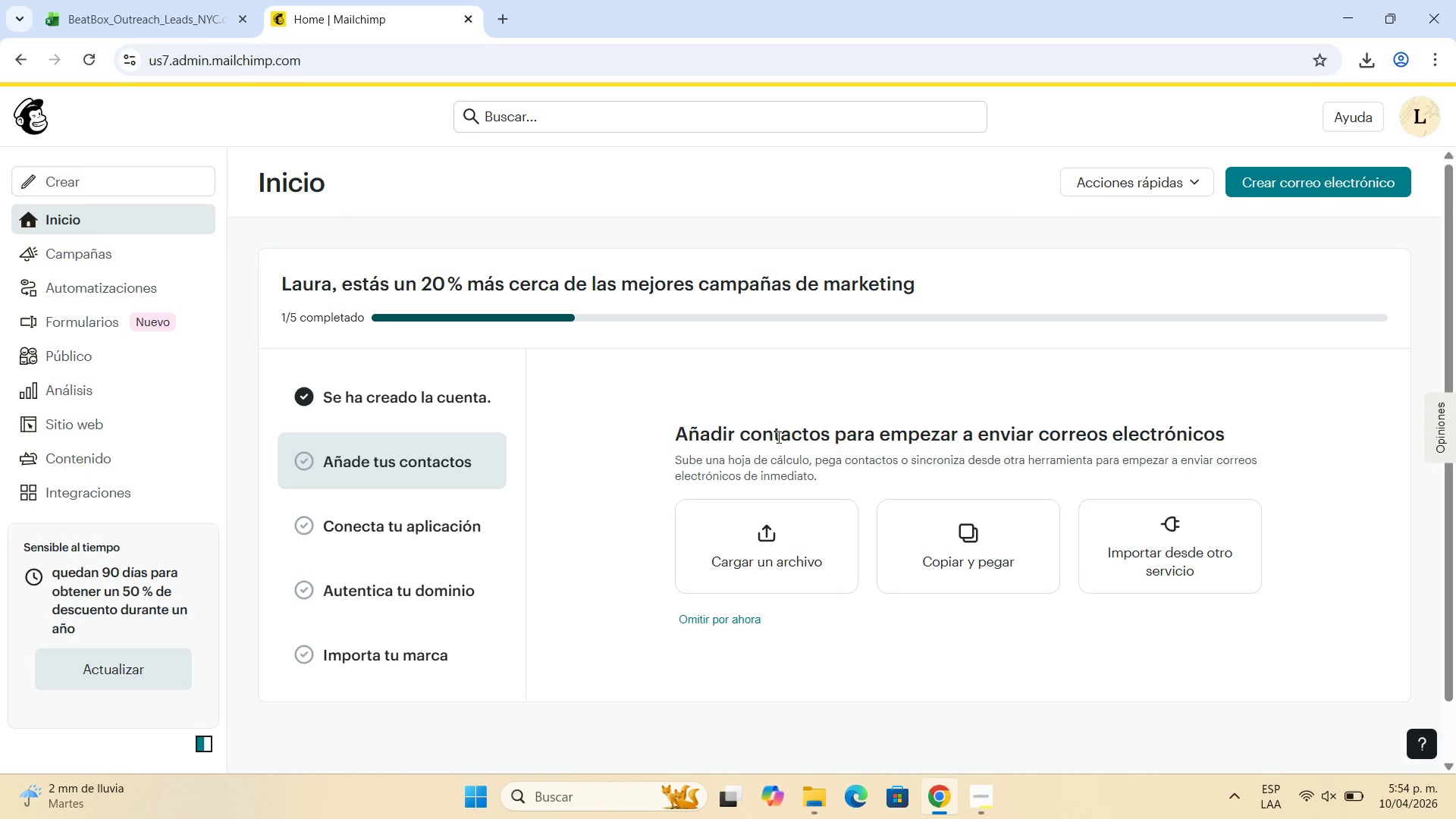 
wait(17.25)
 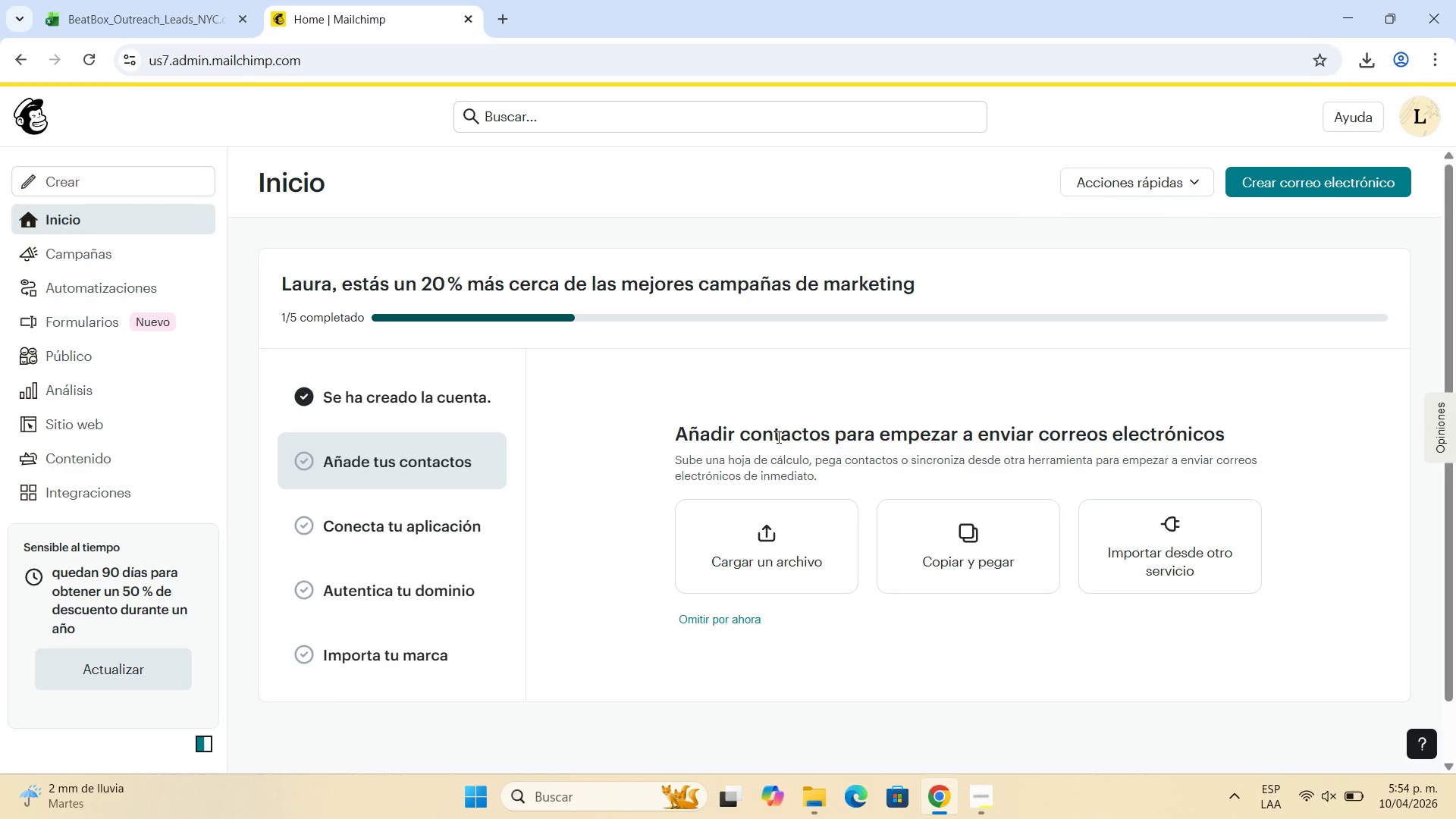 
left_click([761, 545])
 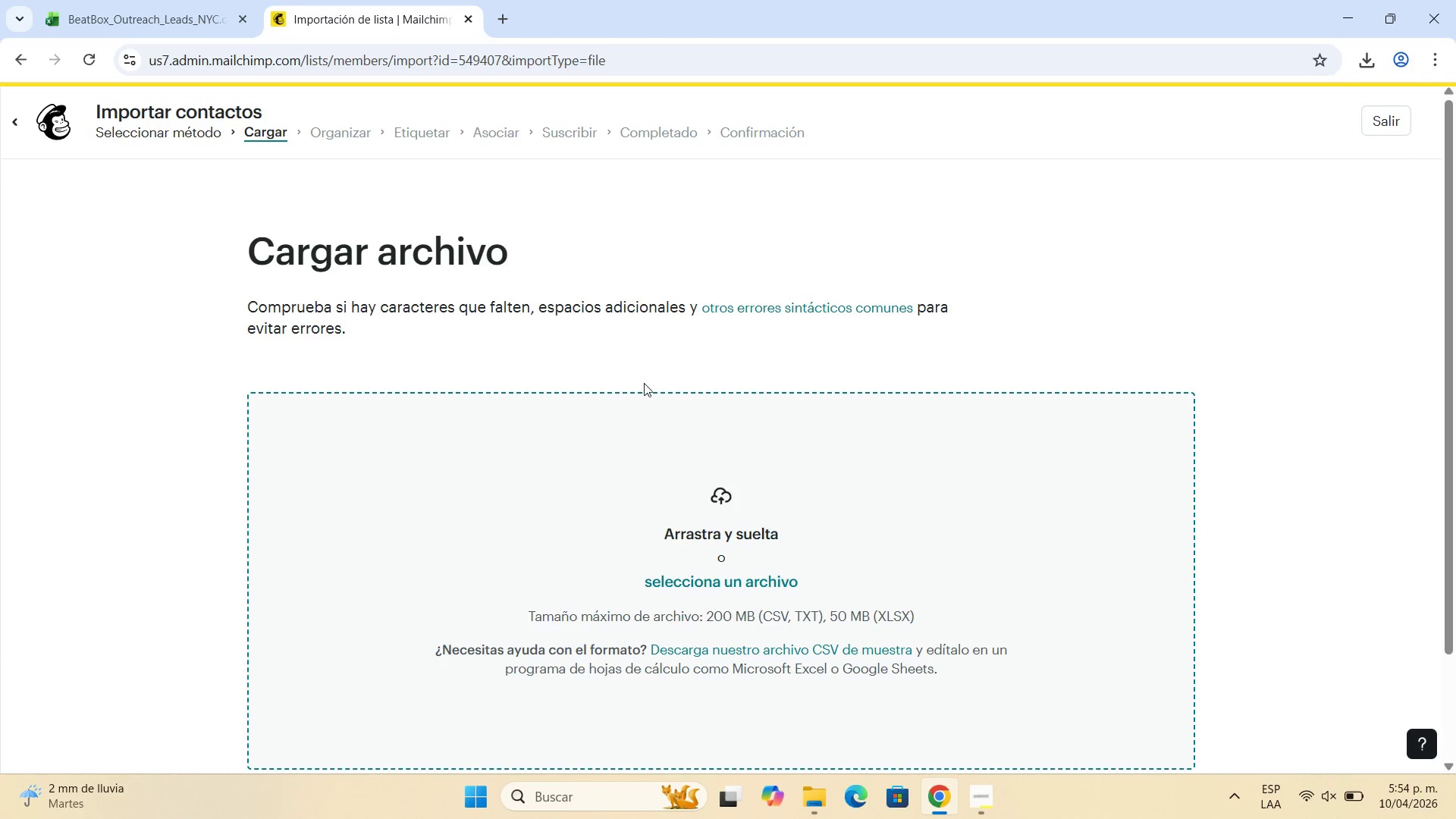 
scroll: coordinate [817, 624], scroll_direction: down, amount: 4.0
 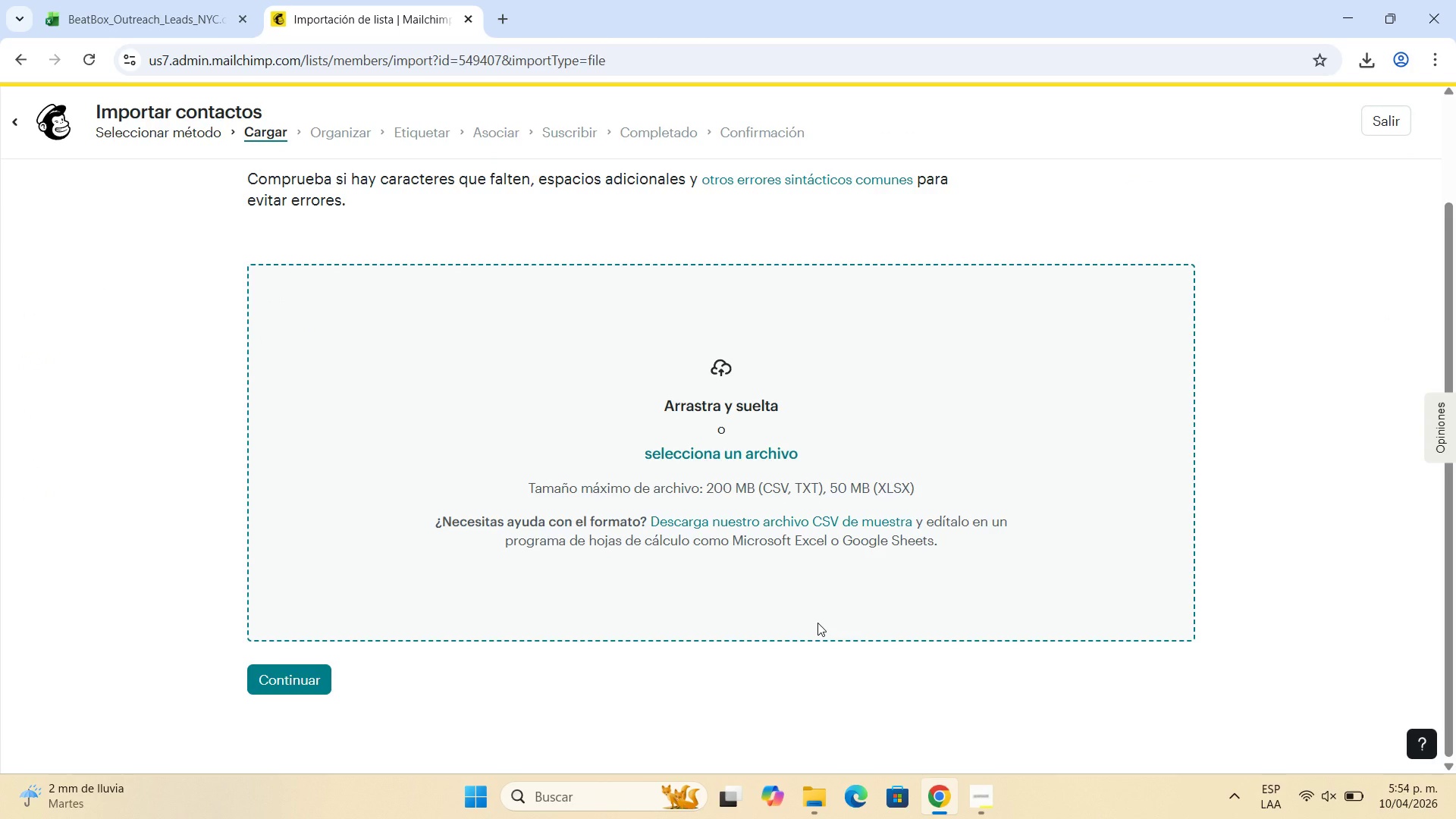 
wait(7.89)
 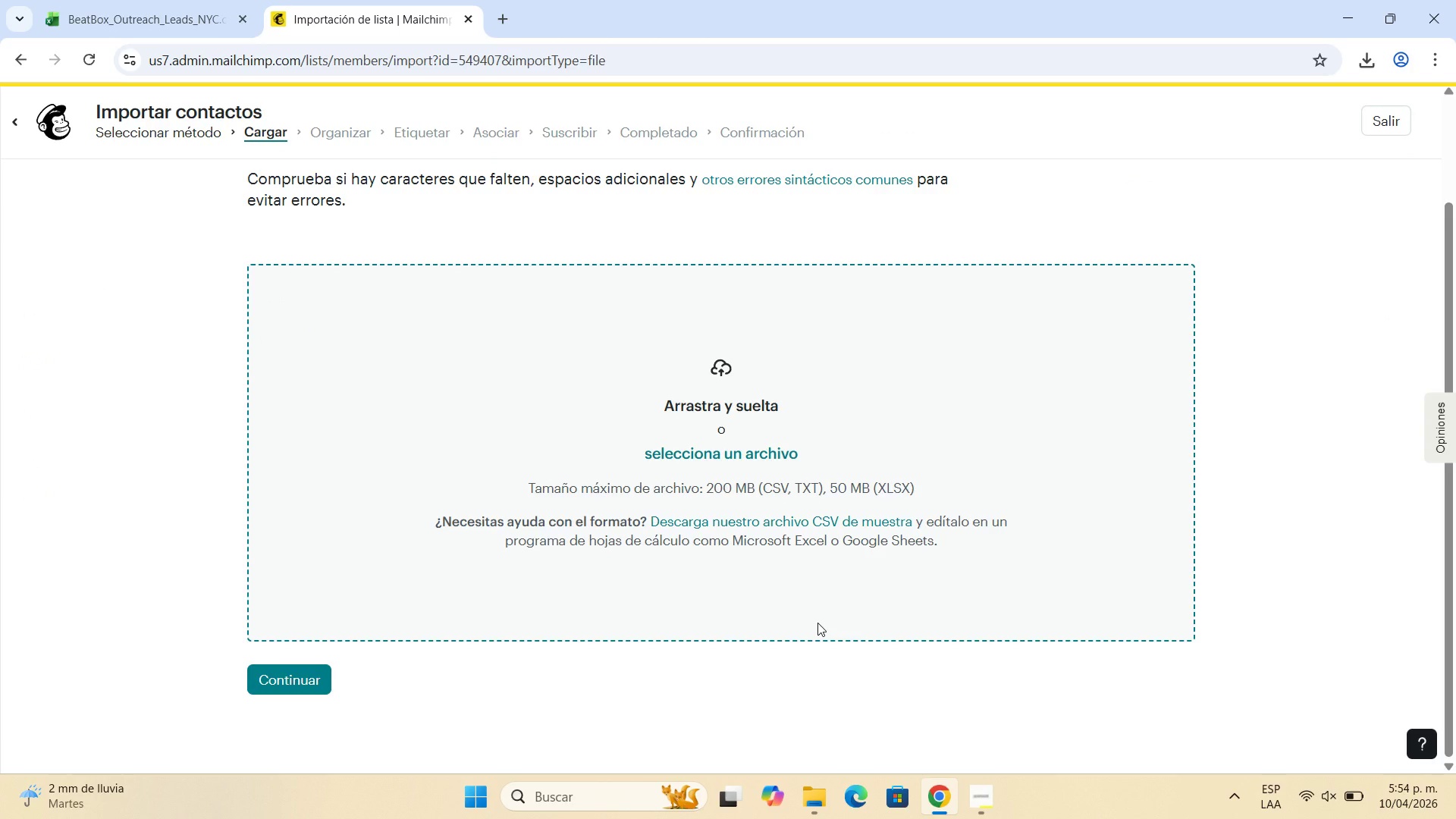 
left_click([736, 458])
 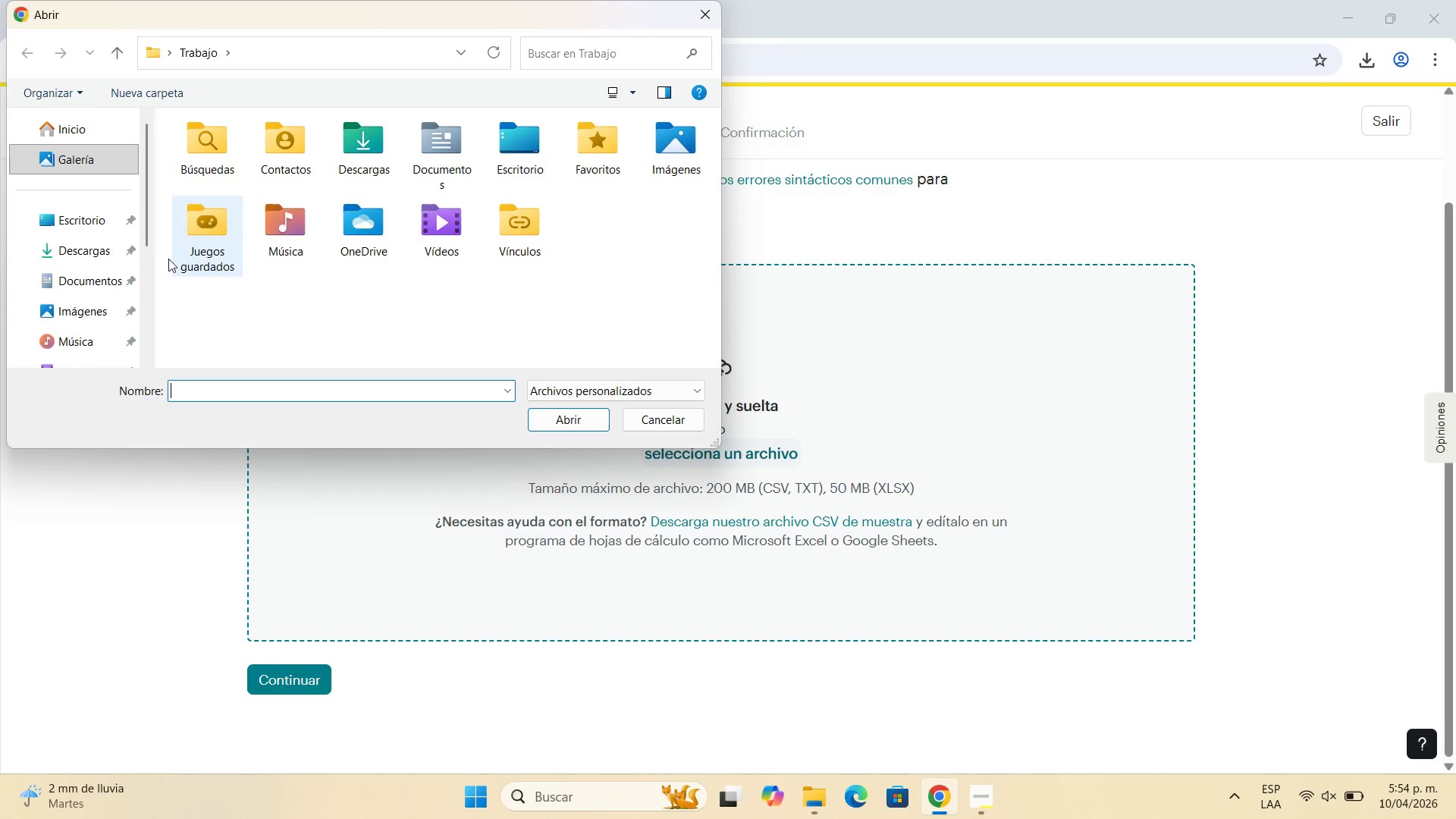 
left_click([81, 247])
 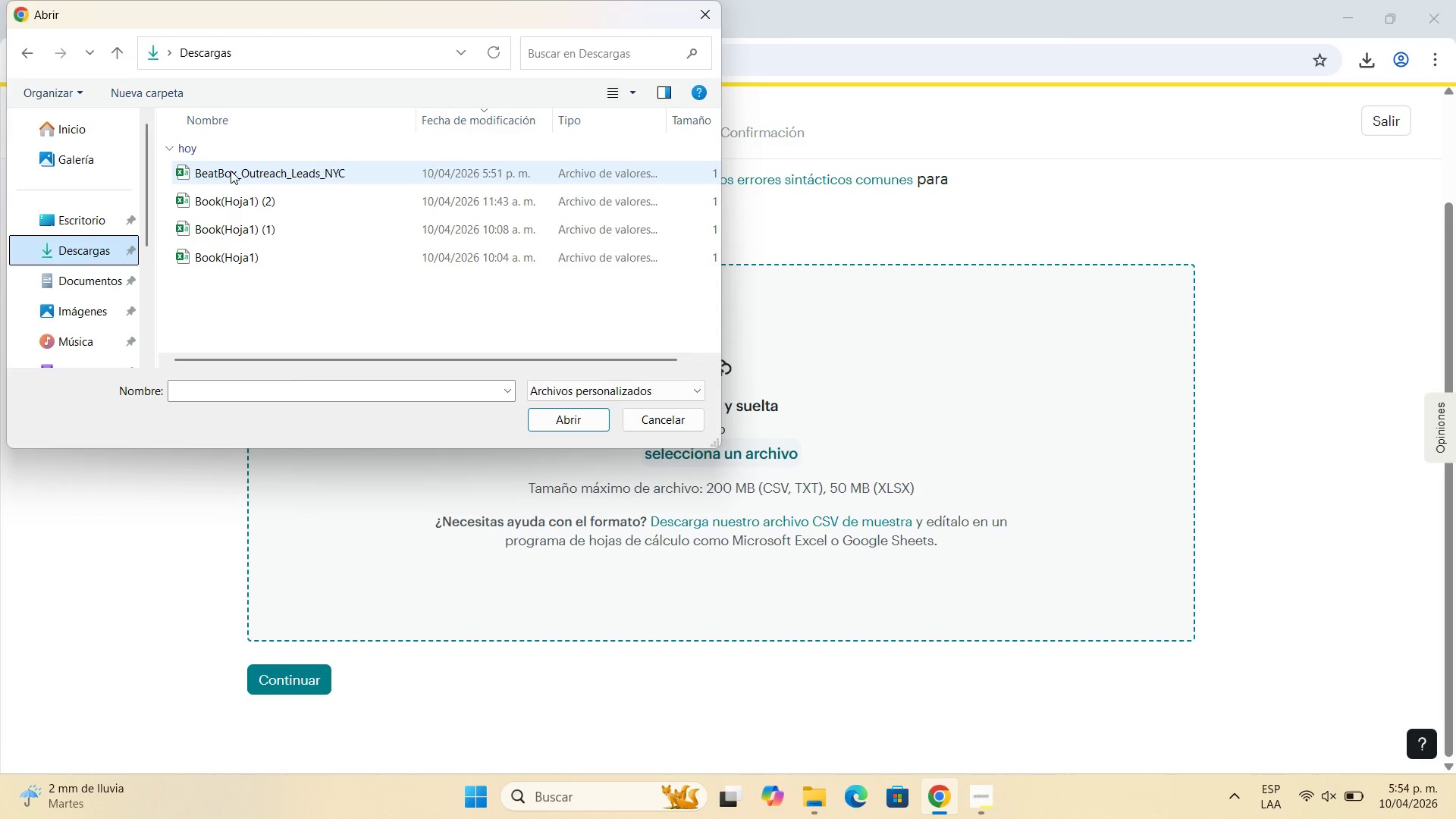 
double_click([231, 171])
 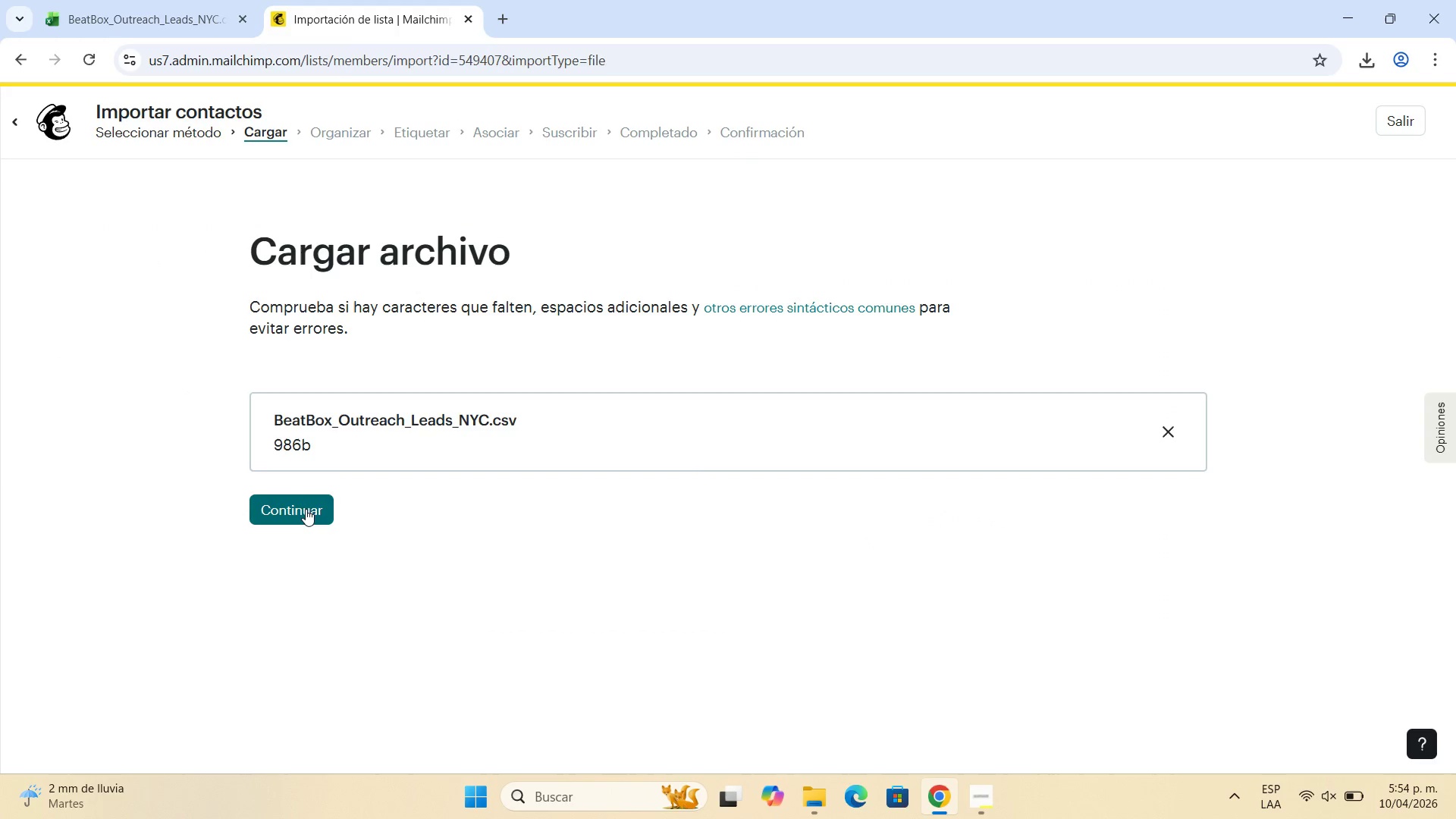 
left_click([304, 507])
 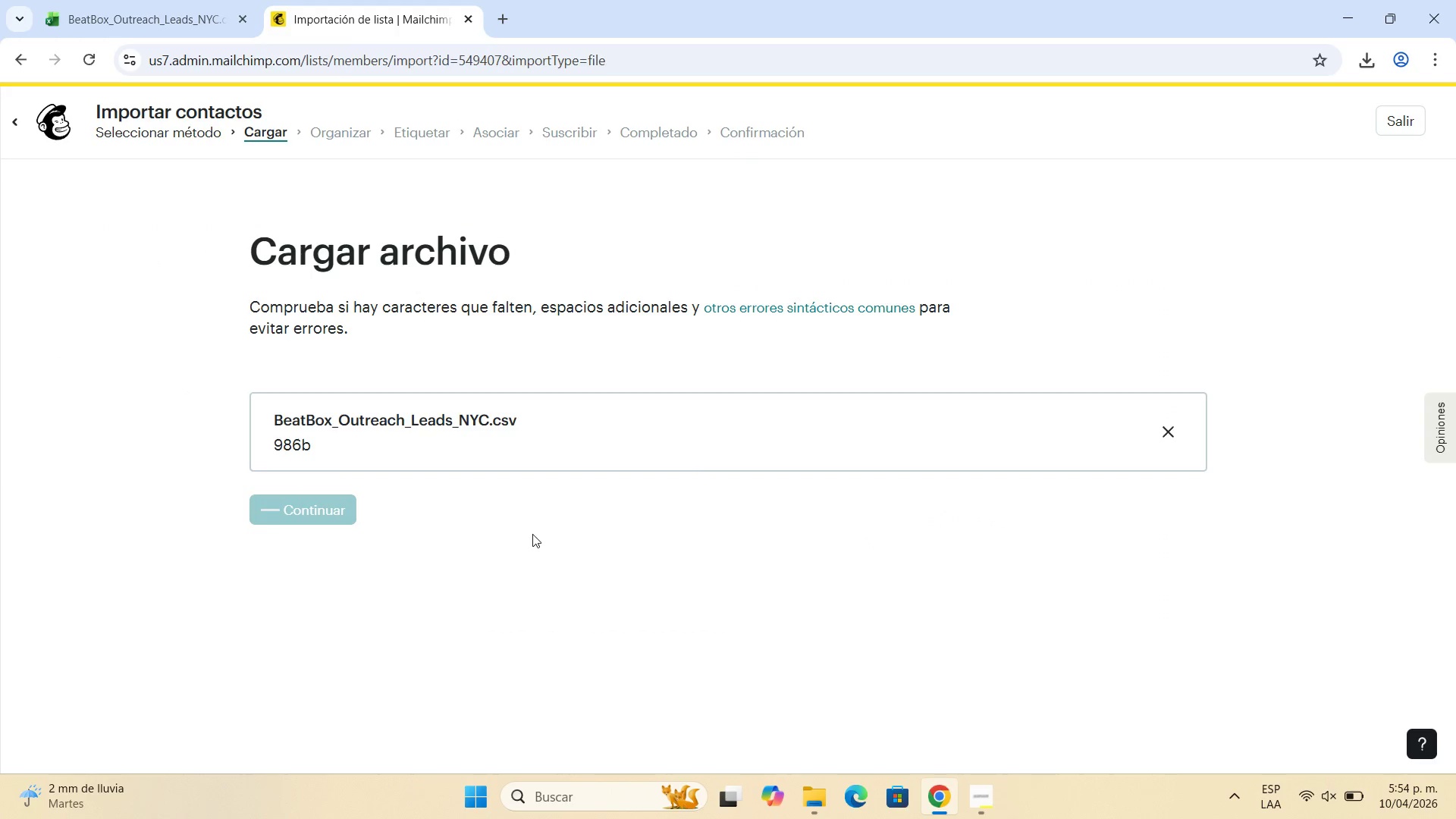 
wait(8.92)
 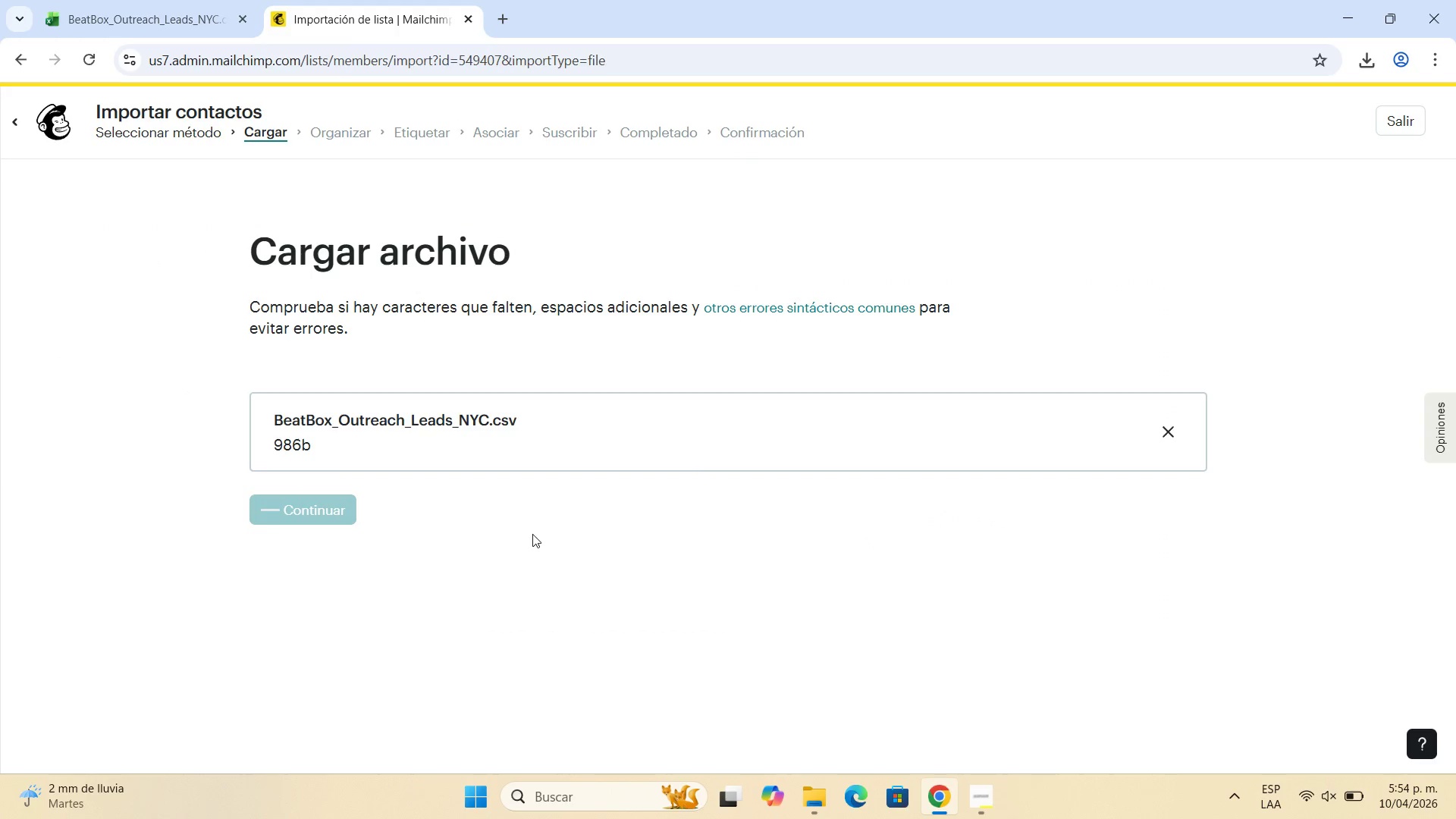 
left_click([456, 461])
 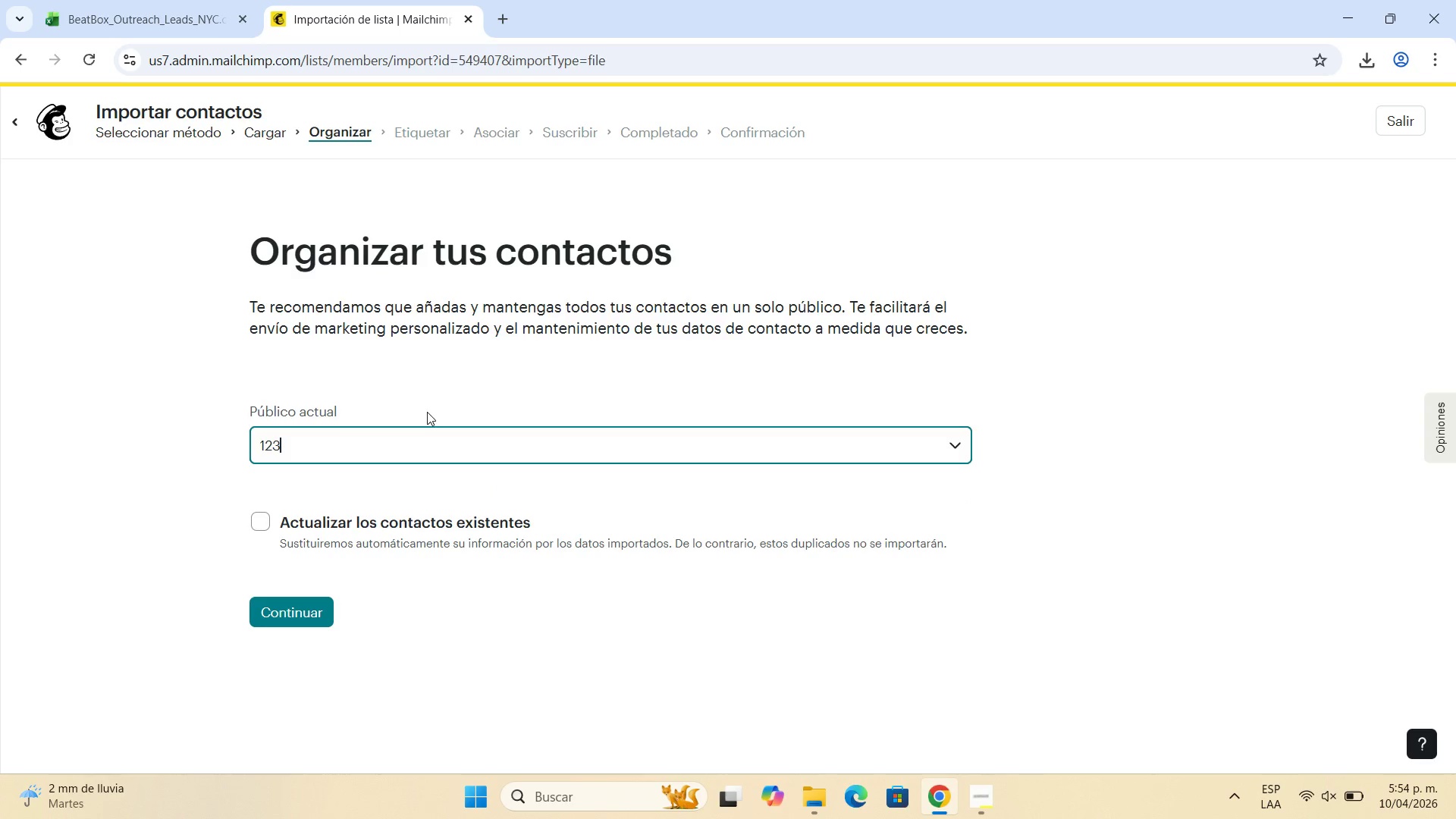 
left_click([946, 449])
 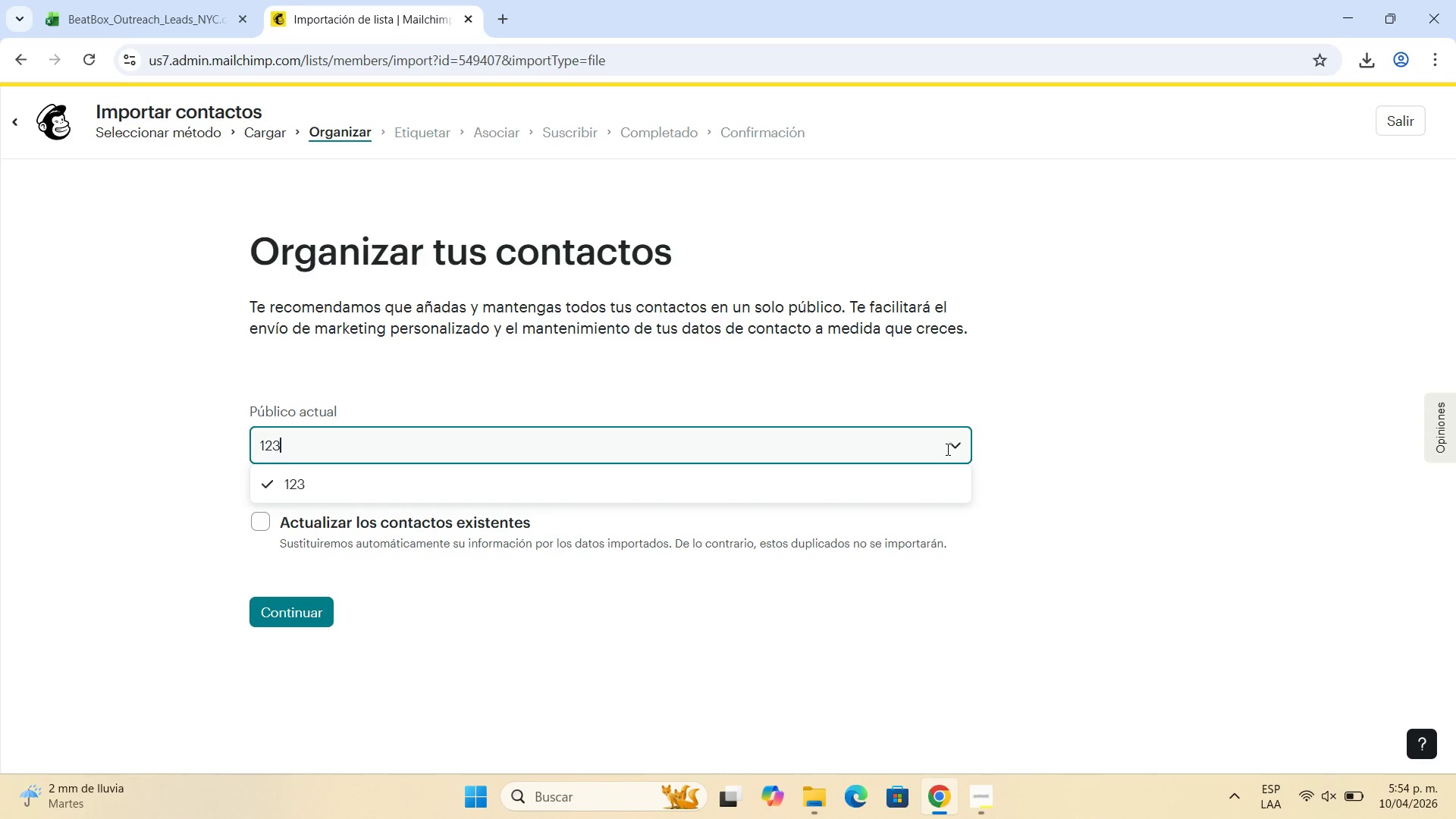 
left_click([946, 449])